 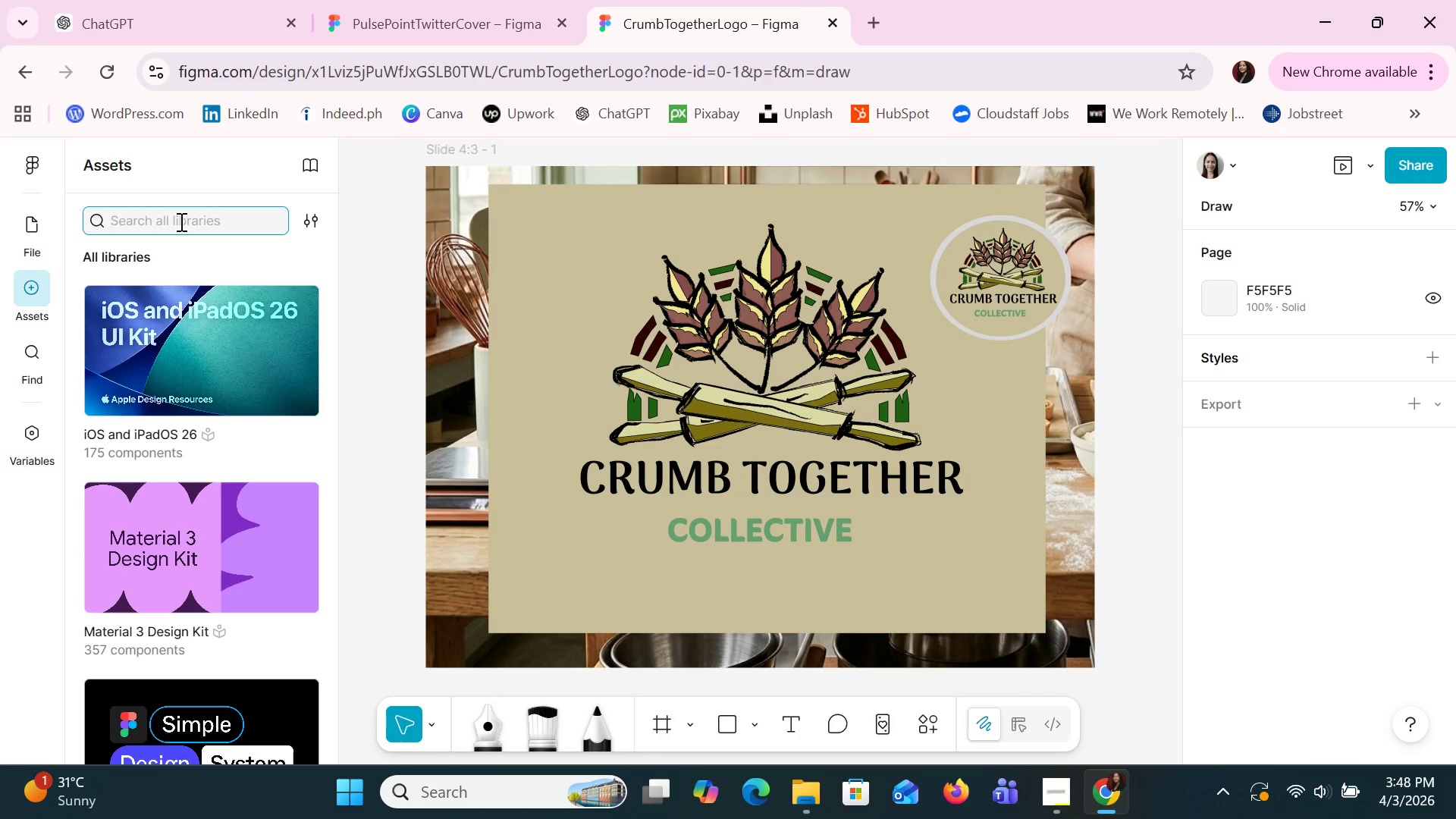 
type(tab)
key(Backspace)
key(Backspace)
key(Backspace)
key(Backspace)
key(Backspace)
 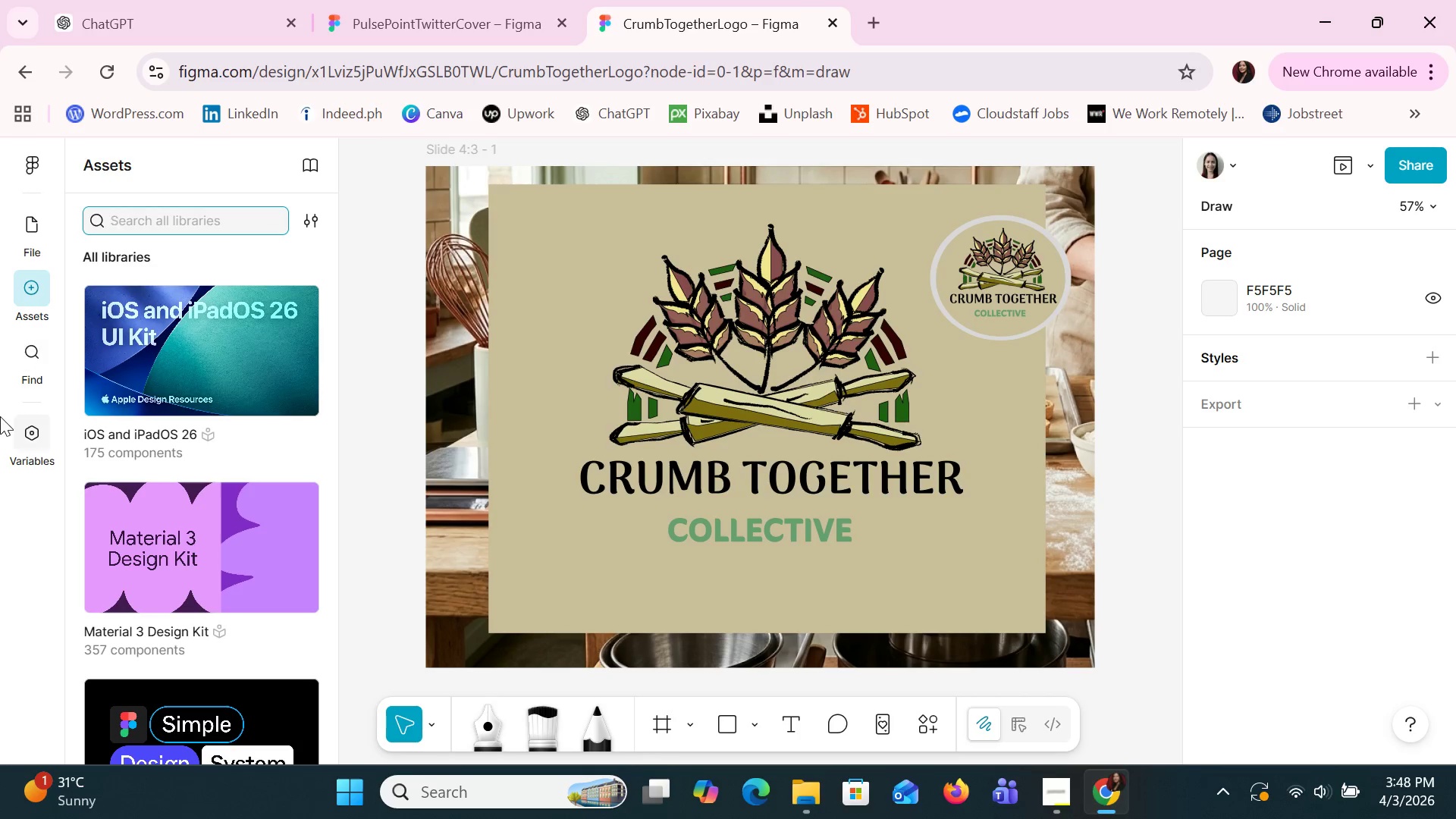 
left_click([28, 435])
 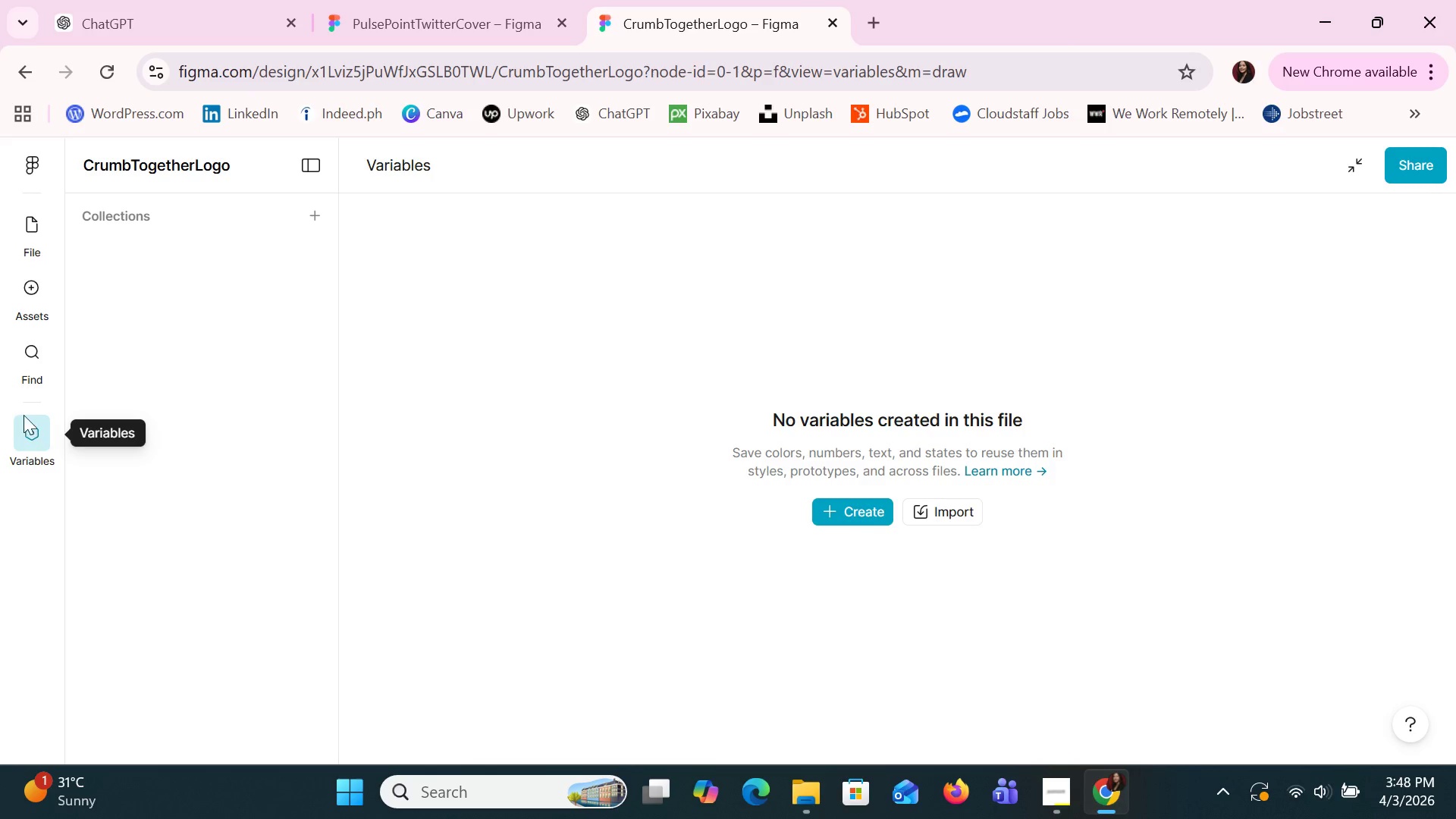 
left_click([23, 380])
 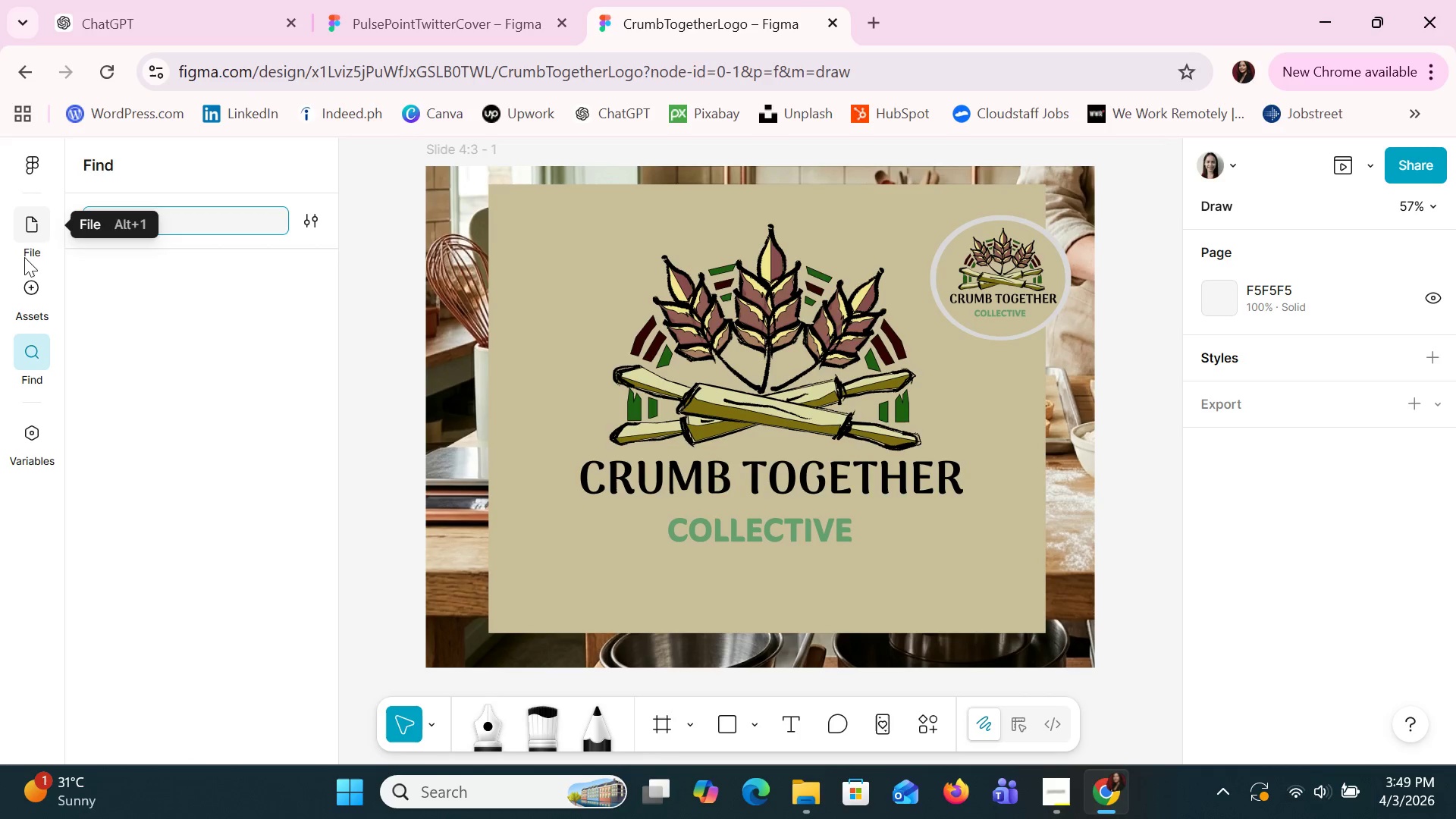 
wait(48.47)
 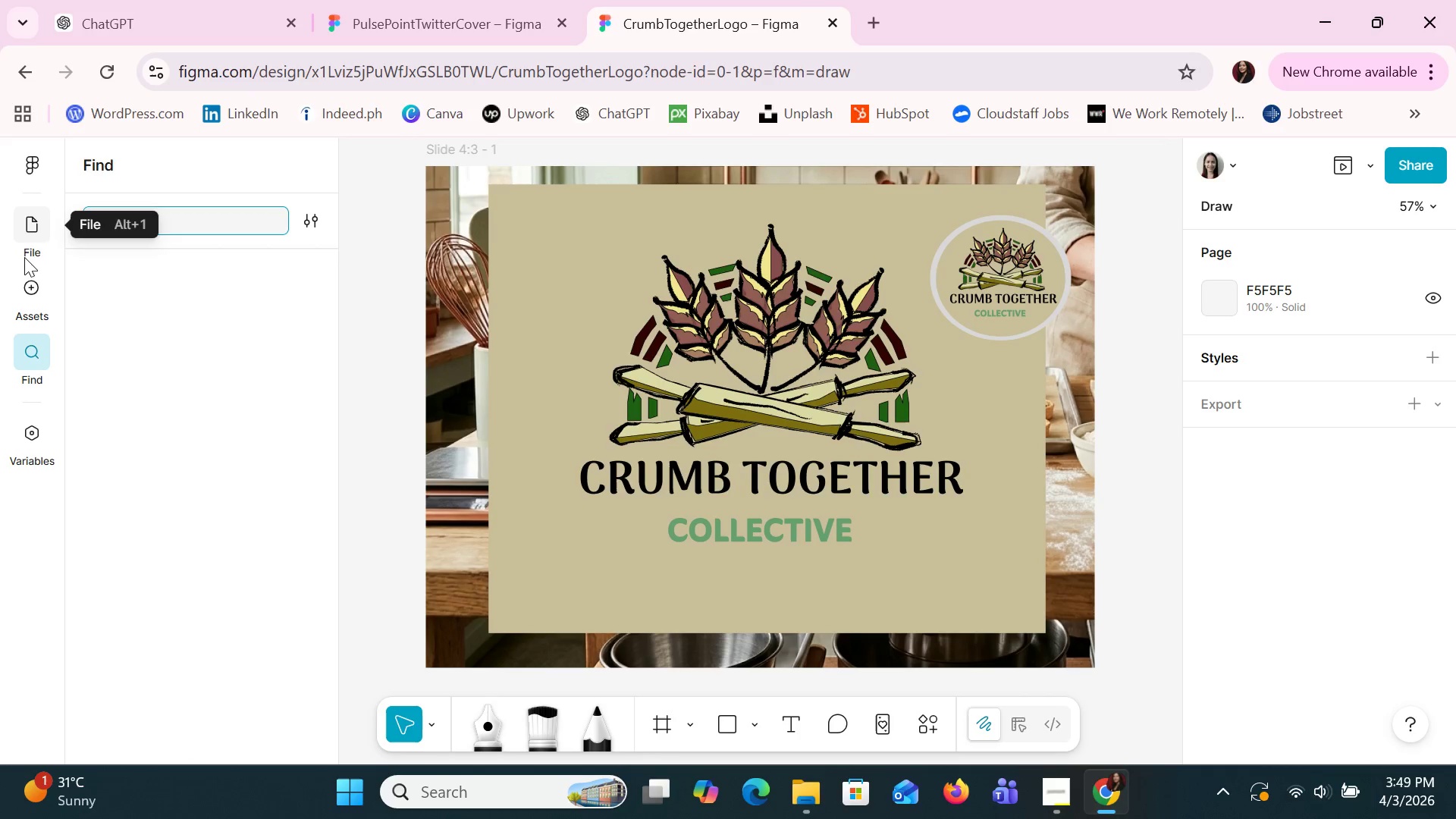 
key(Alt+AltLeft)
 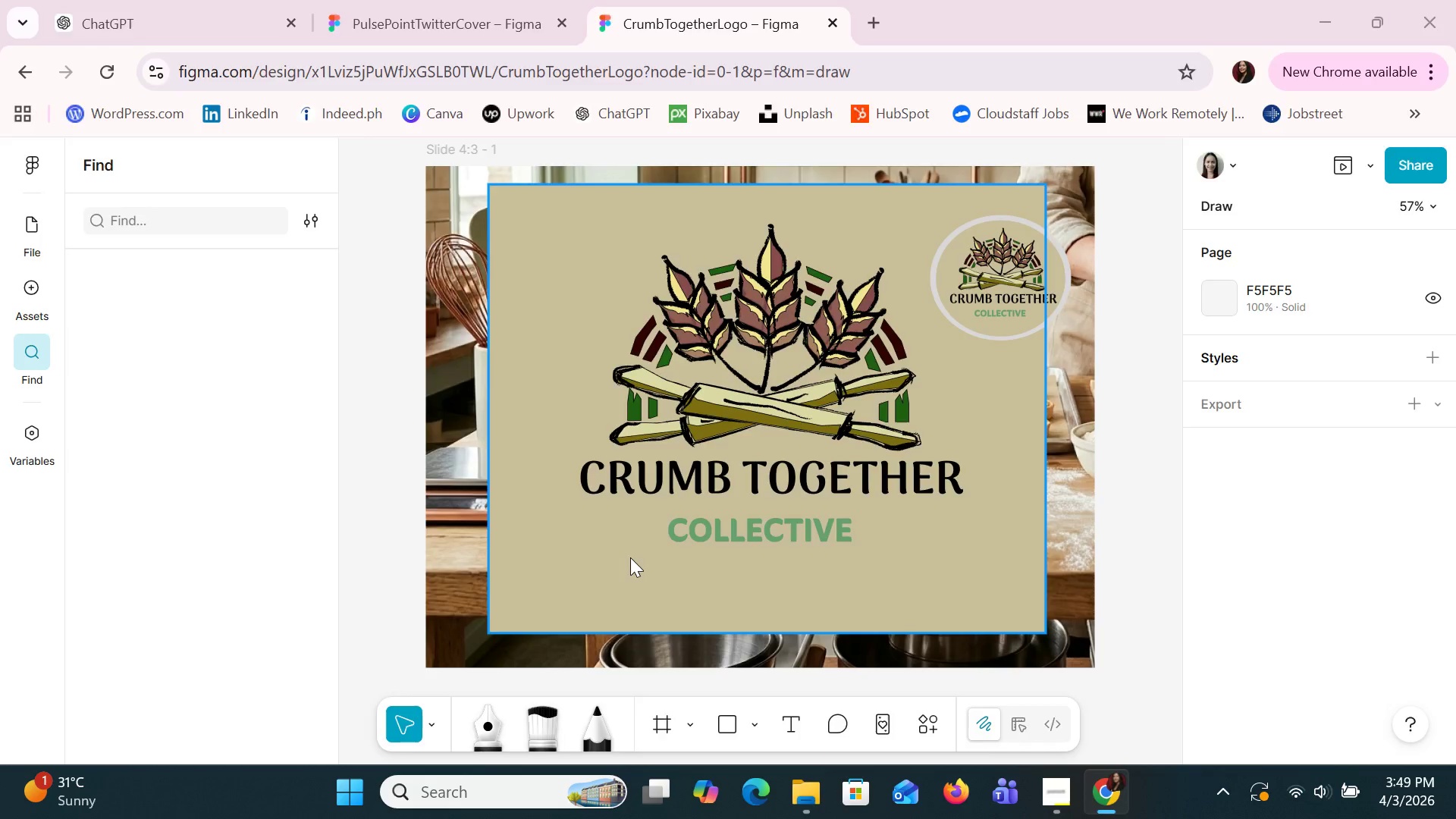 
key(Alt+Tab)